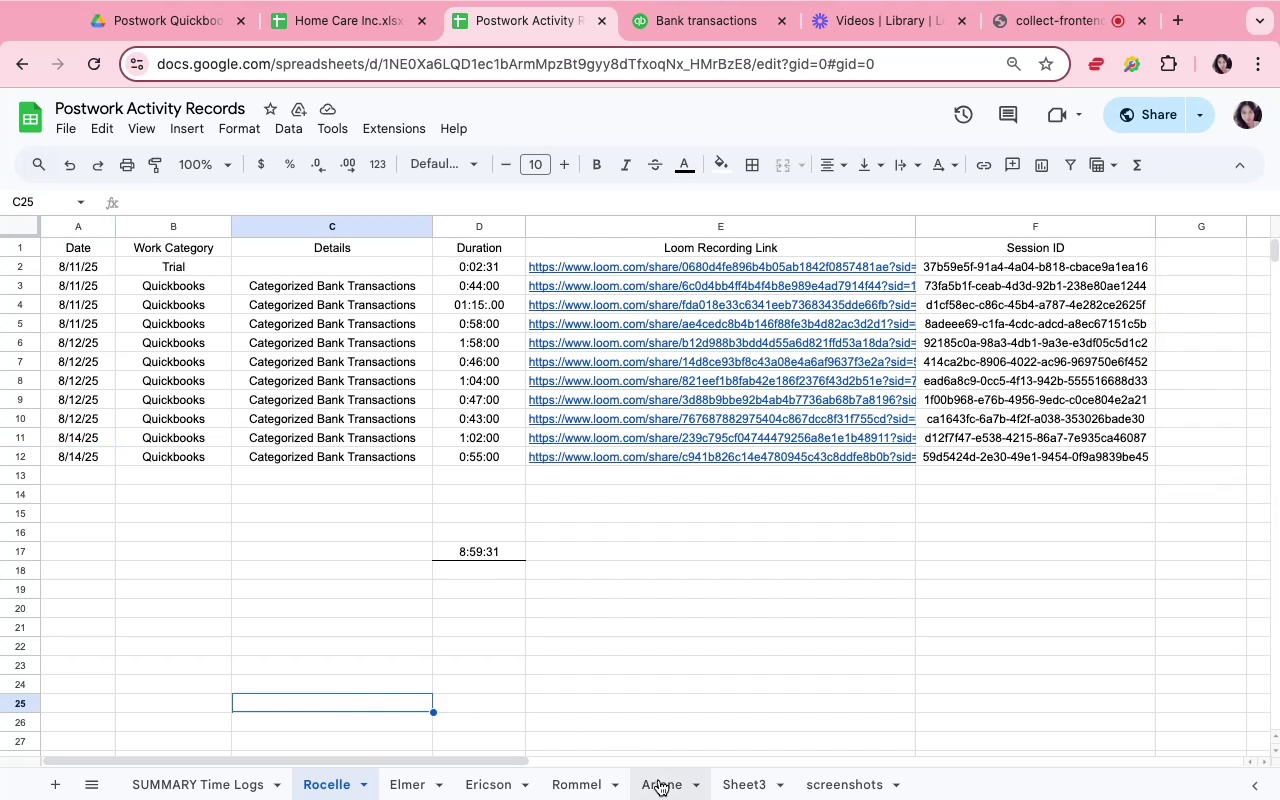 
left_click([659, 780])
 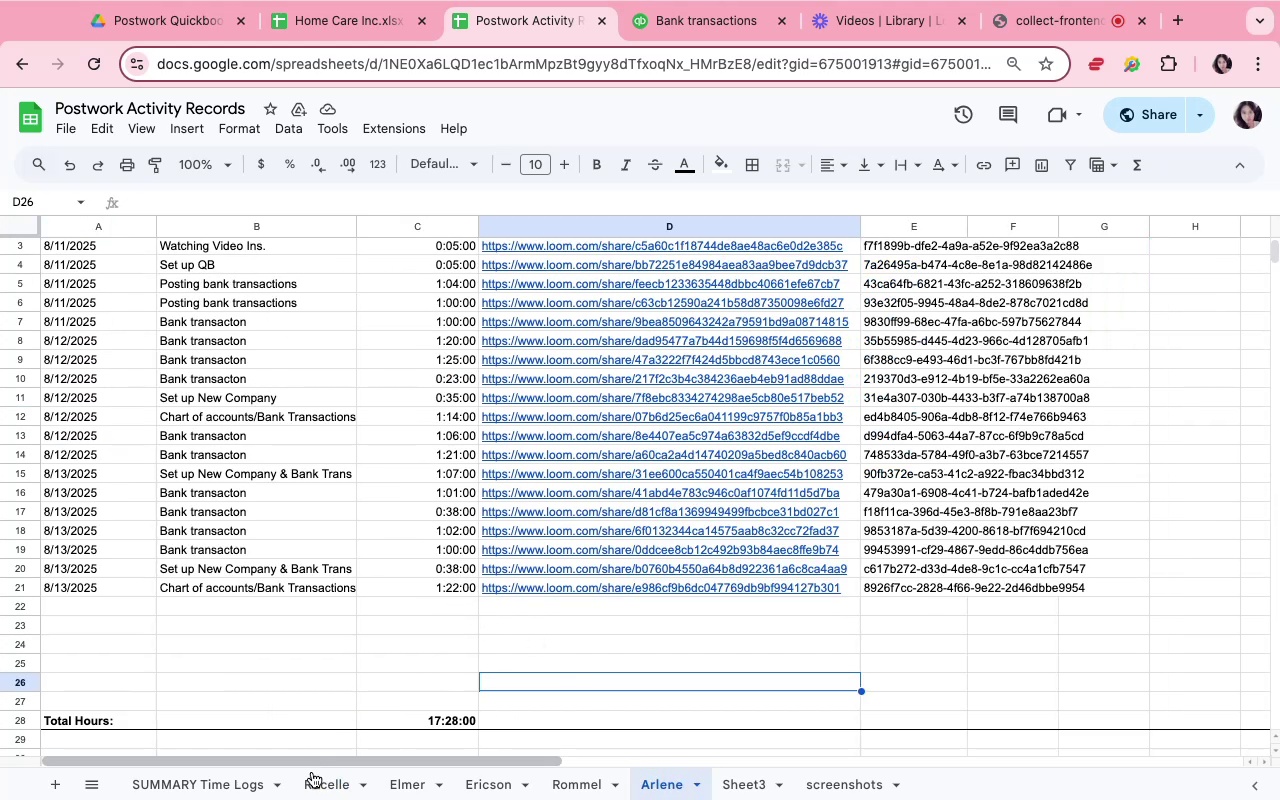 
wait(10.68)
 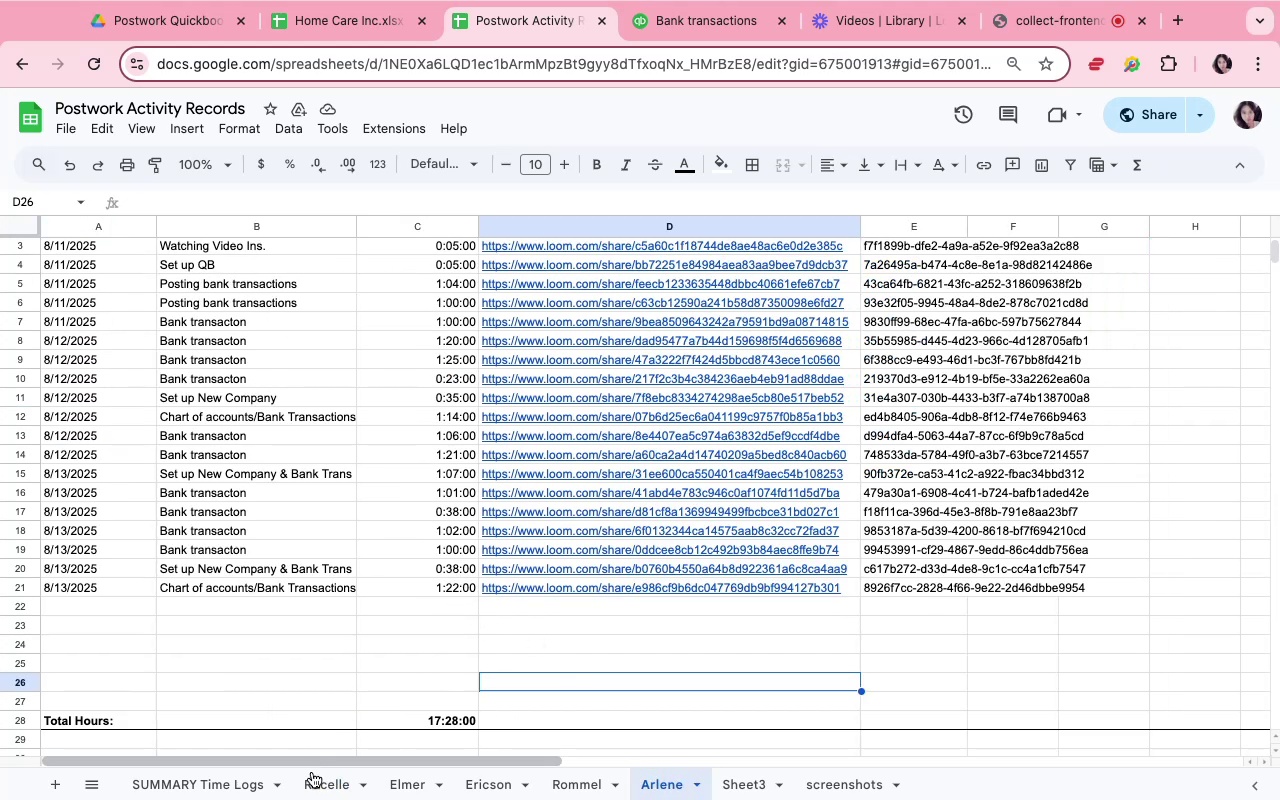 
left_click([504, 366])
 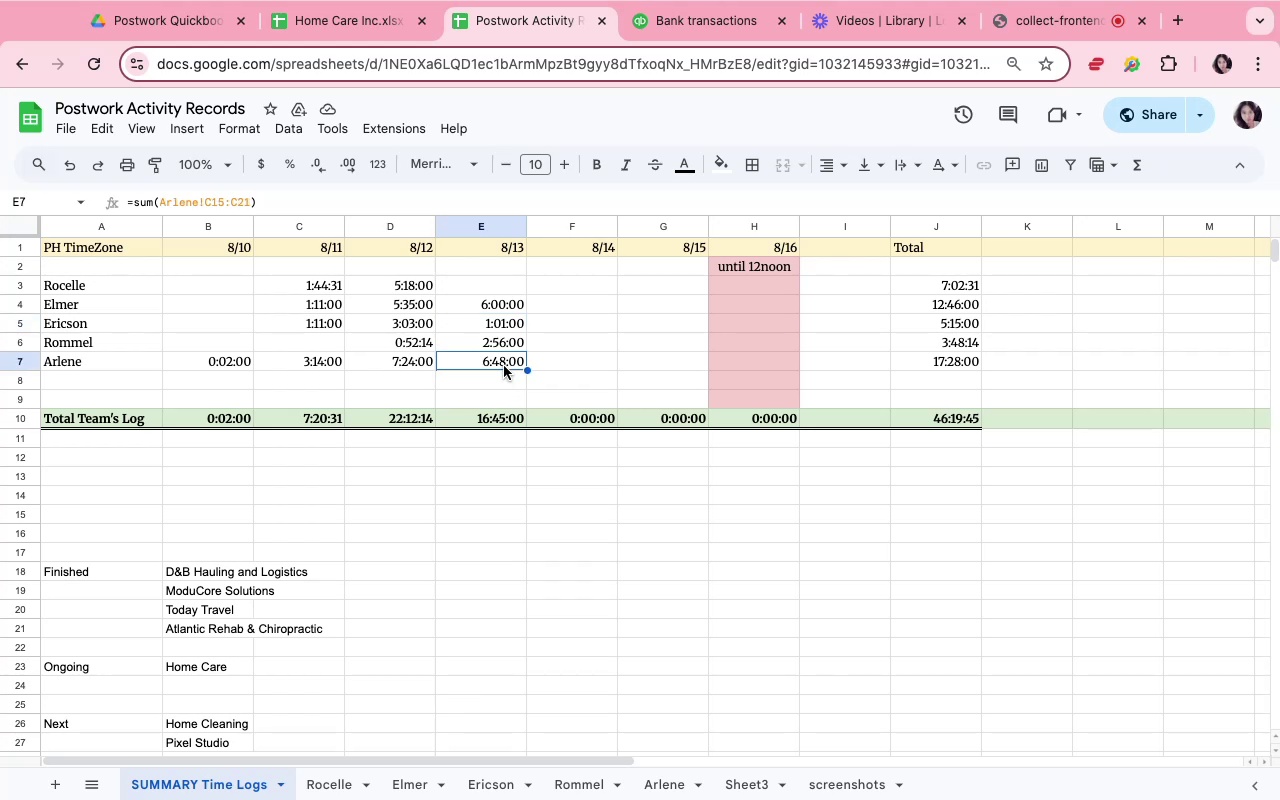 
double_click([504, 366])
 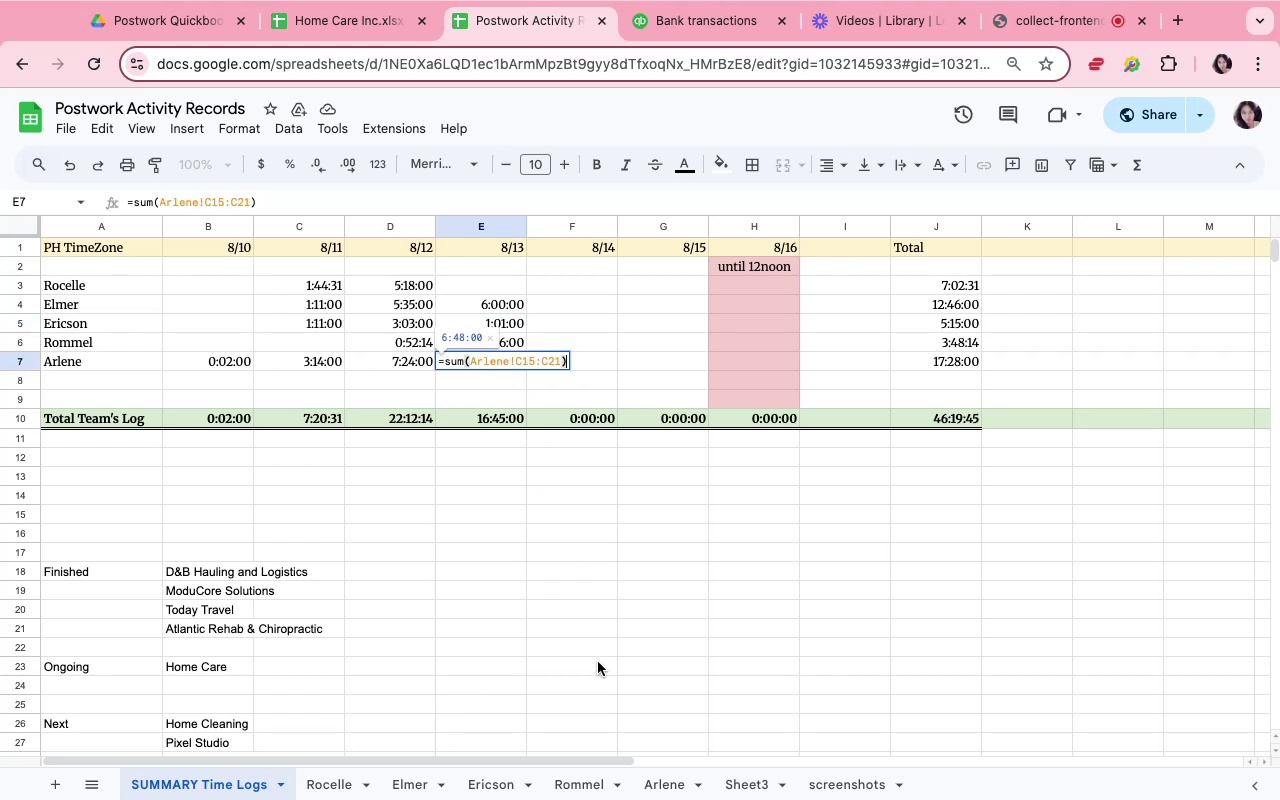 
left_click([575, 588])
 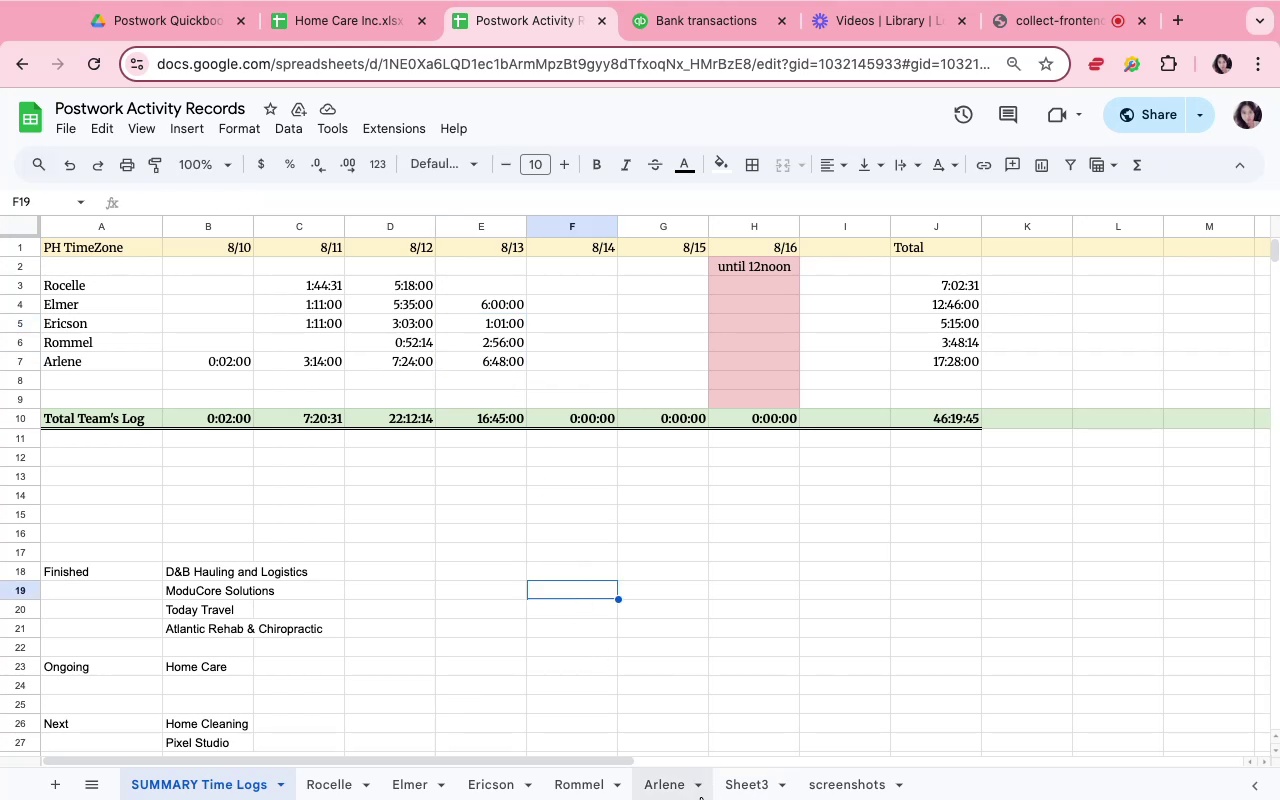 
left_click([679, 789])
 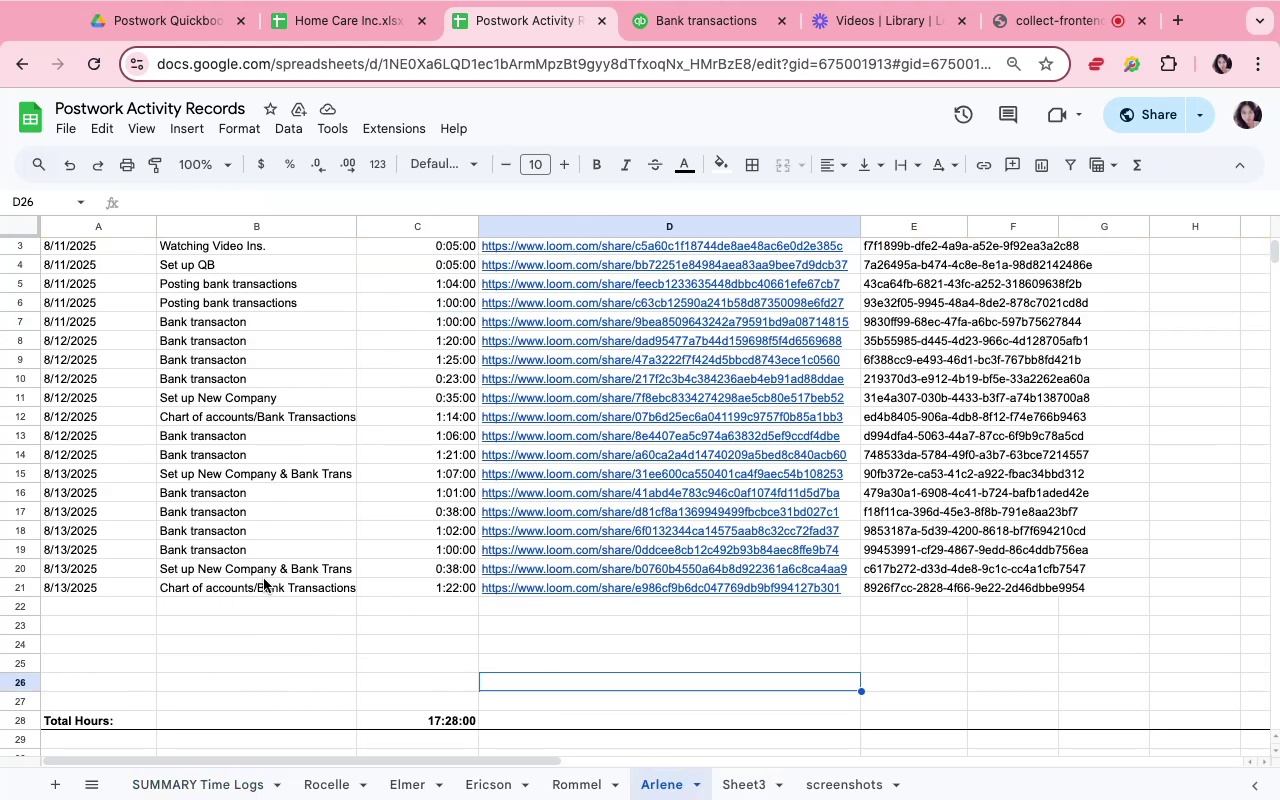 
left_click([265, 579])
 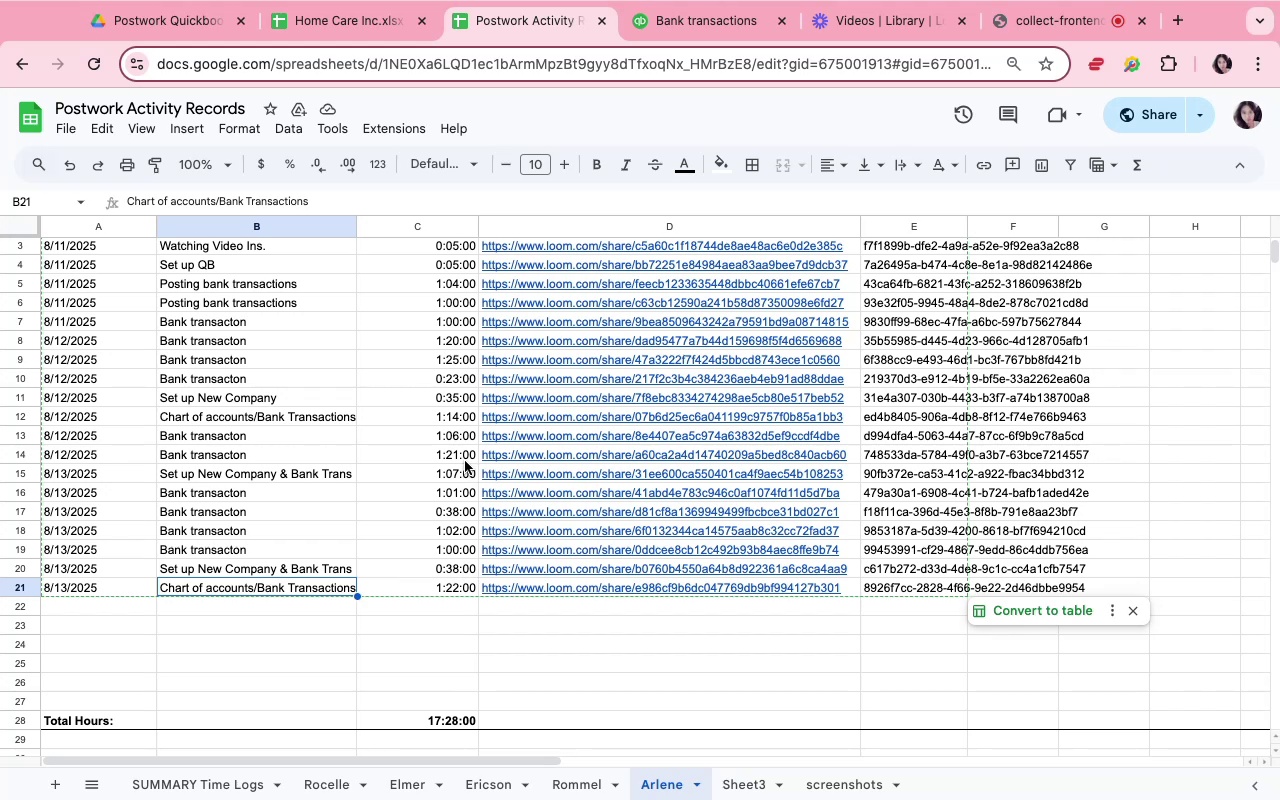 
left_click_drag(start_coordinate=[464, 472], to_coordinate=[454, 580])
 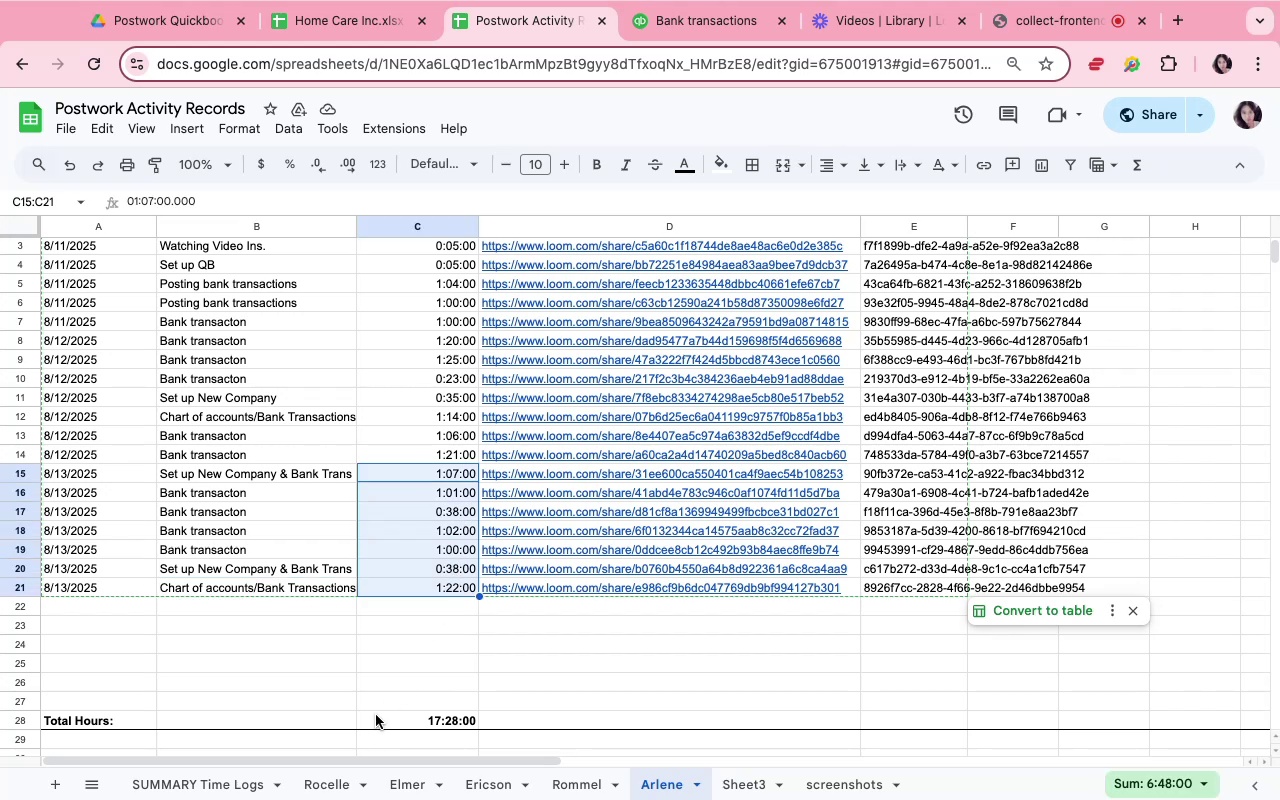 
mouse_move([235, 766])
 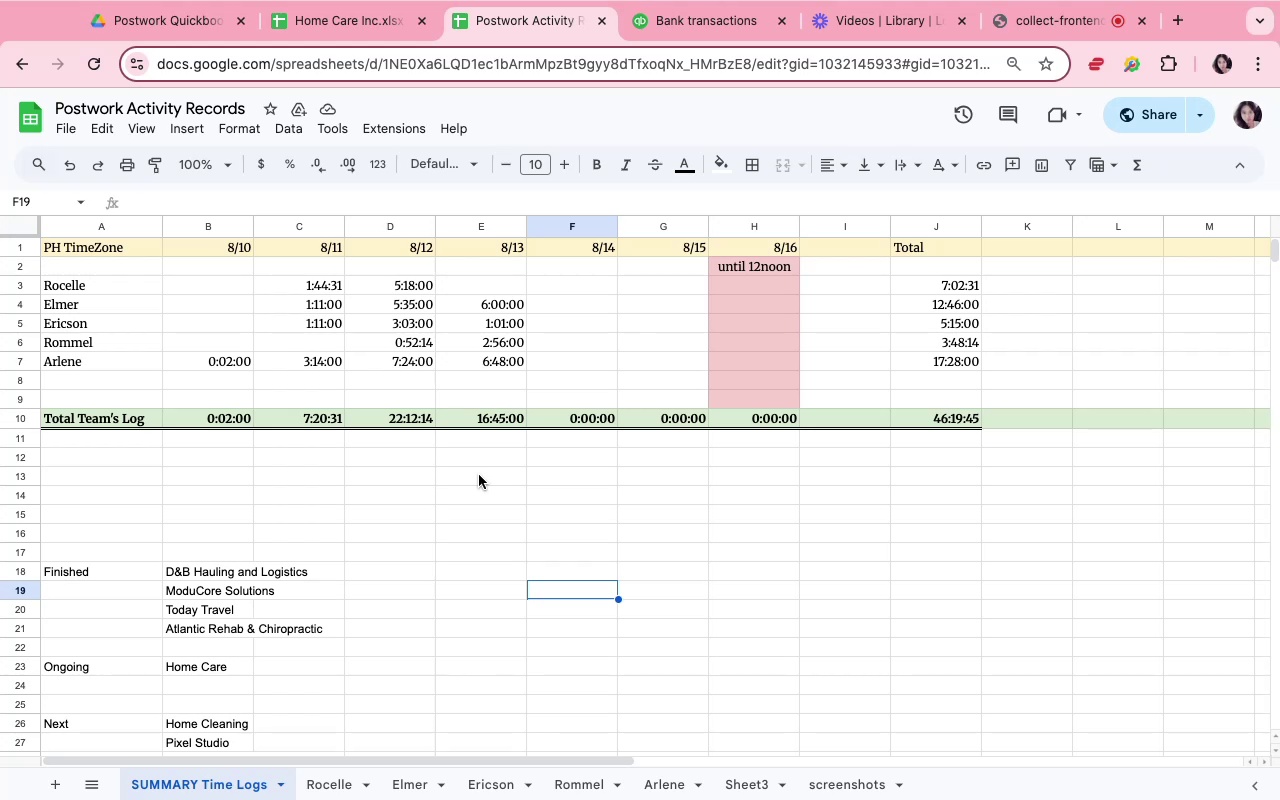 
left_click([479, 475])
 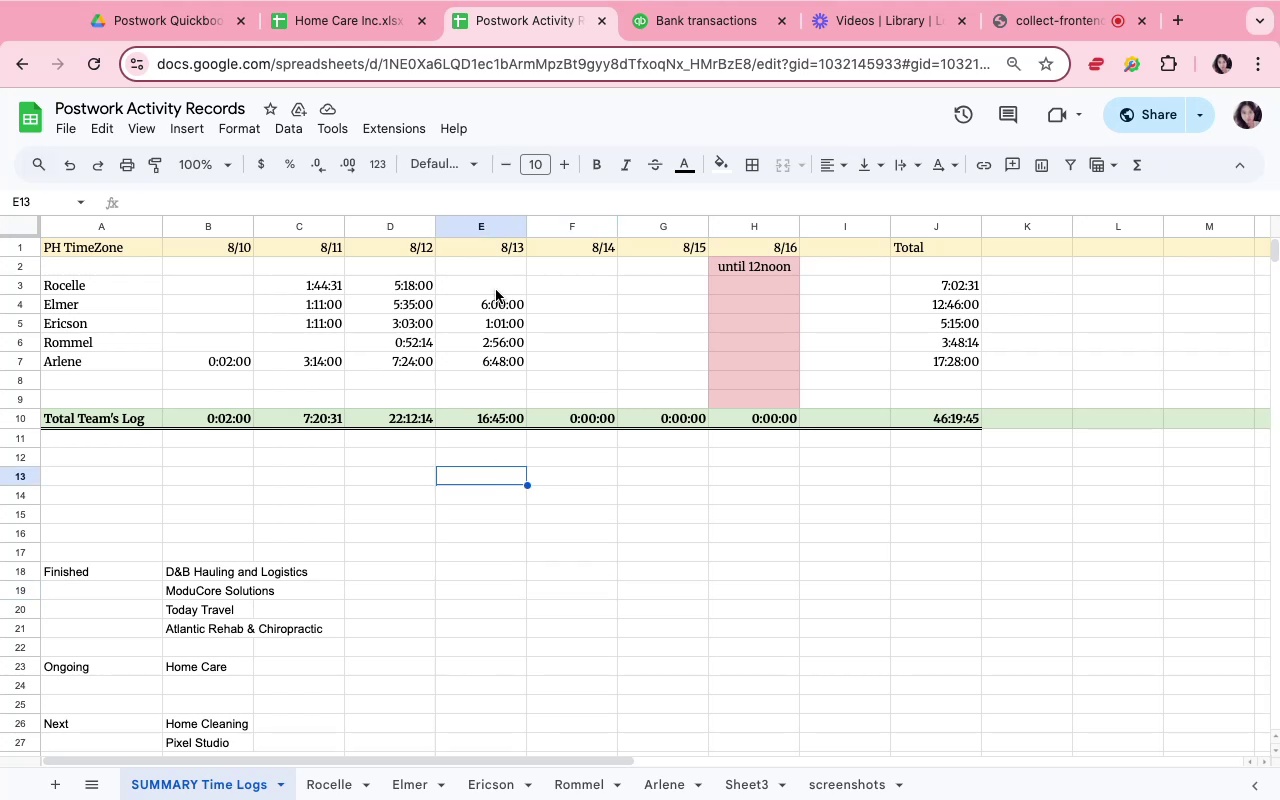 
left_click([496, 290])
 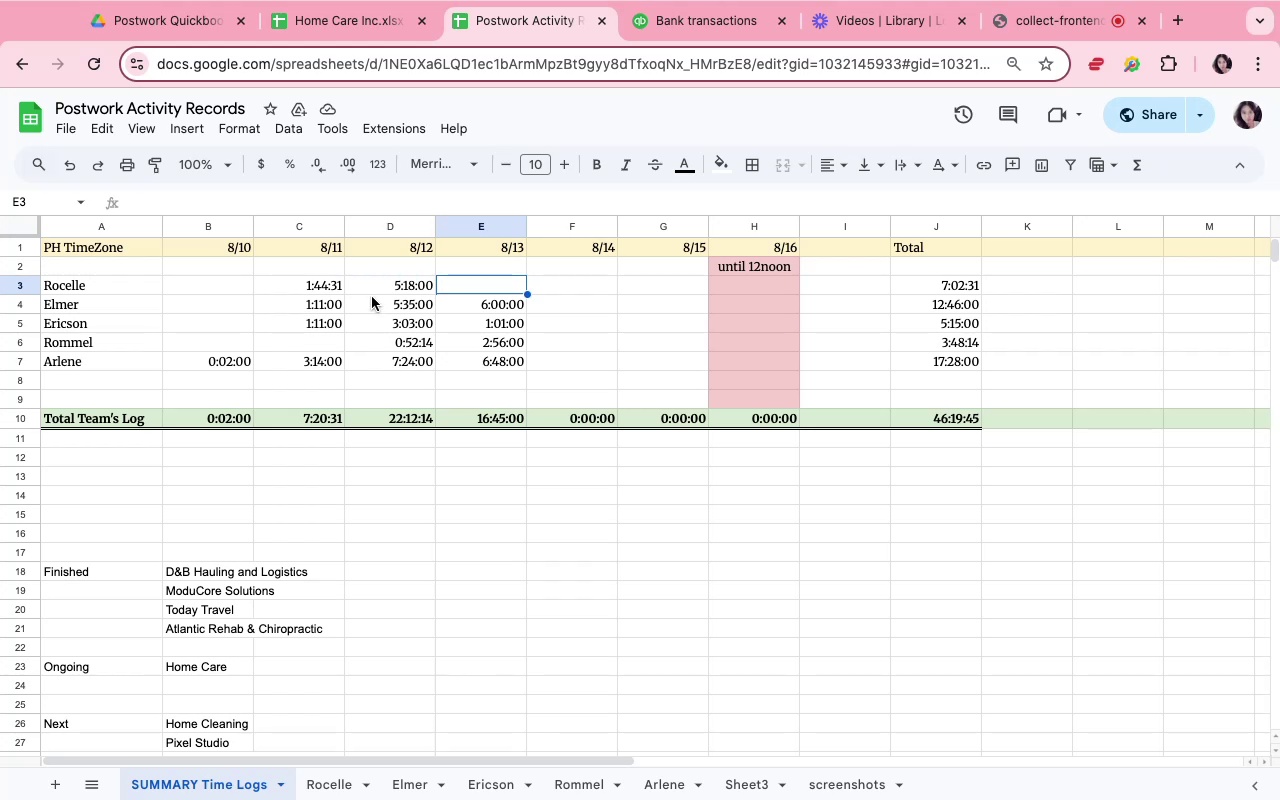 
wait(23.3)
 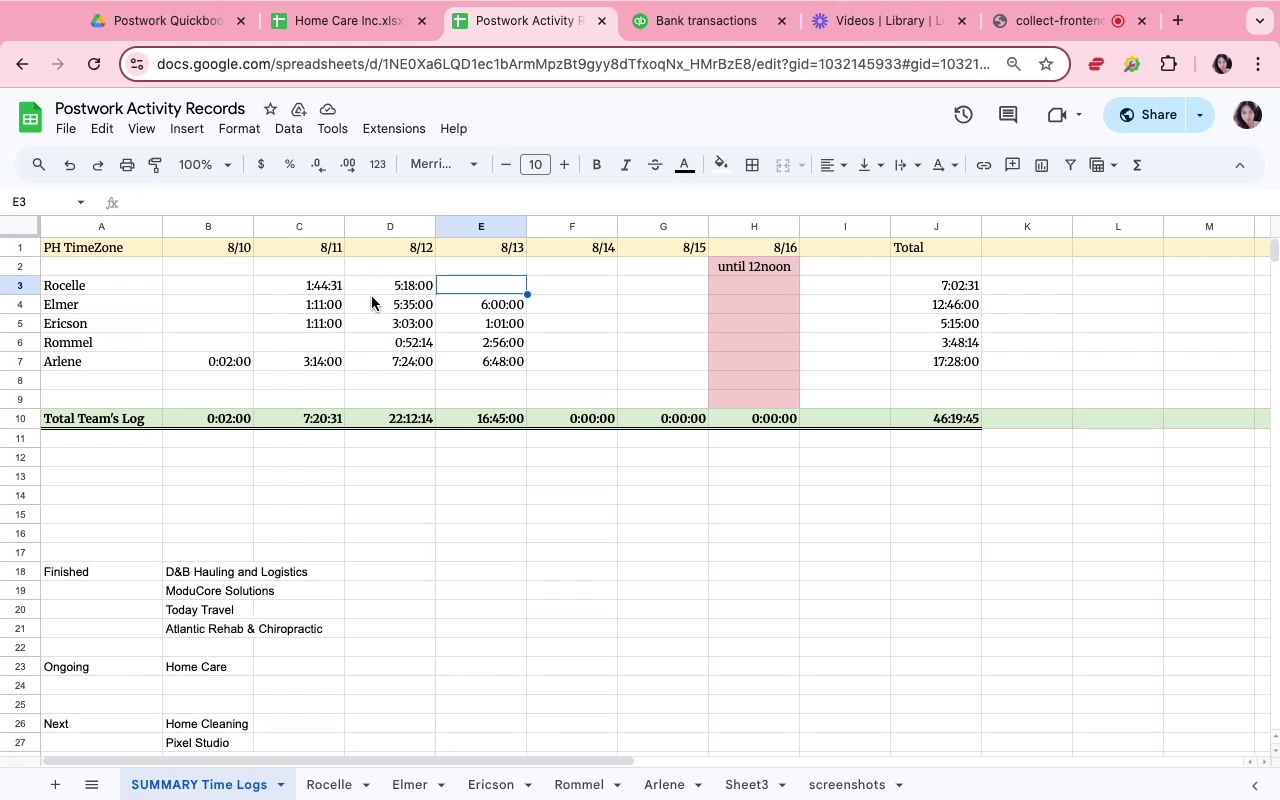 
left_click([482, 344])
 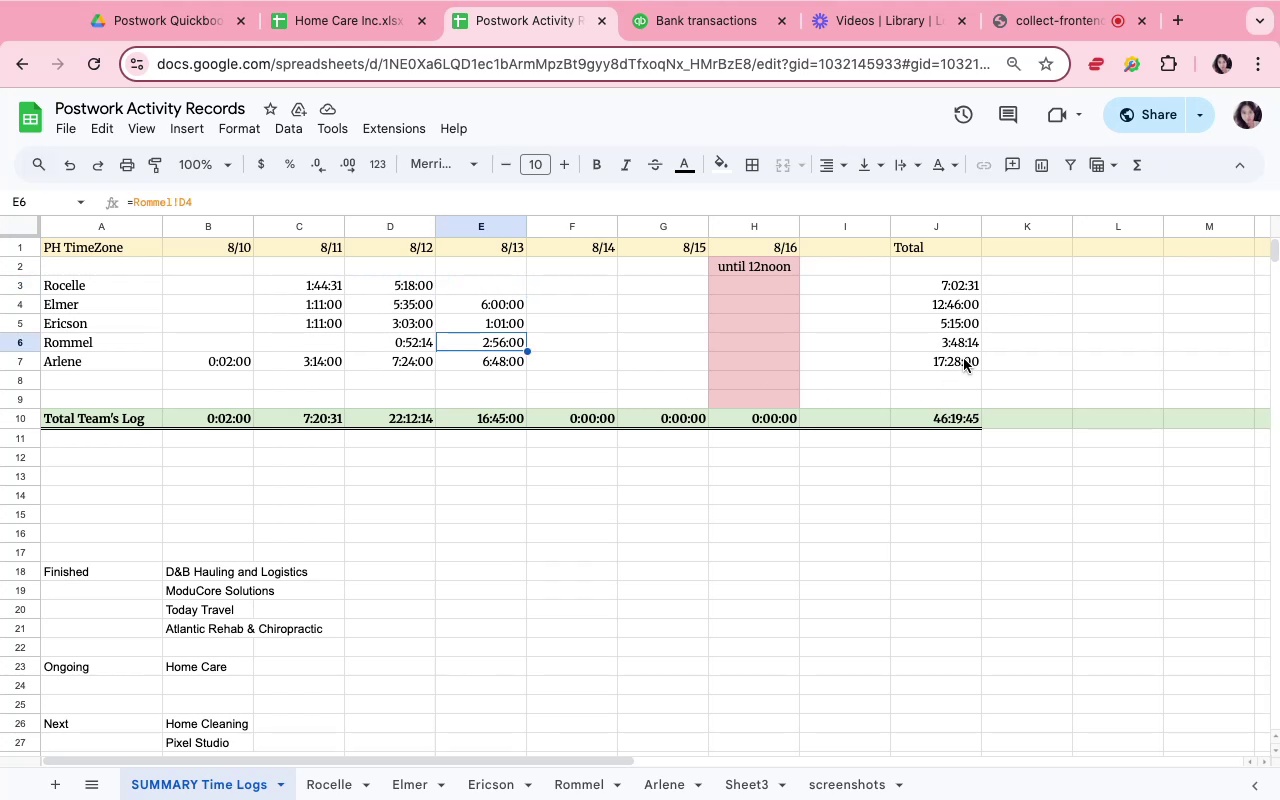 
left_click([961, 349])
 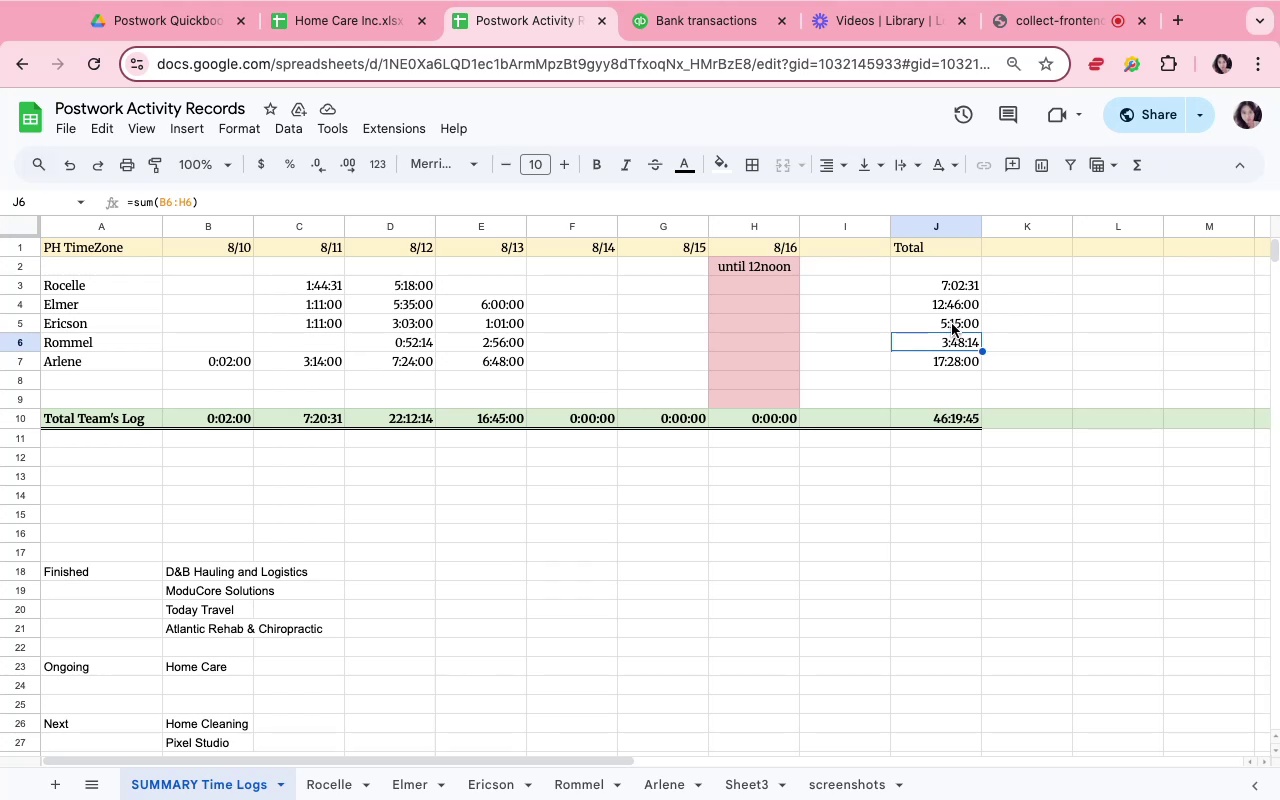 
left_click([952, 322])
 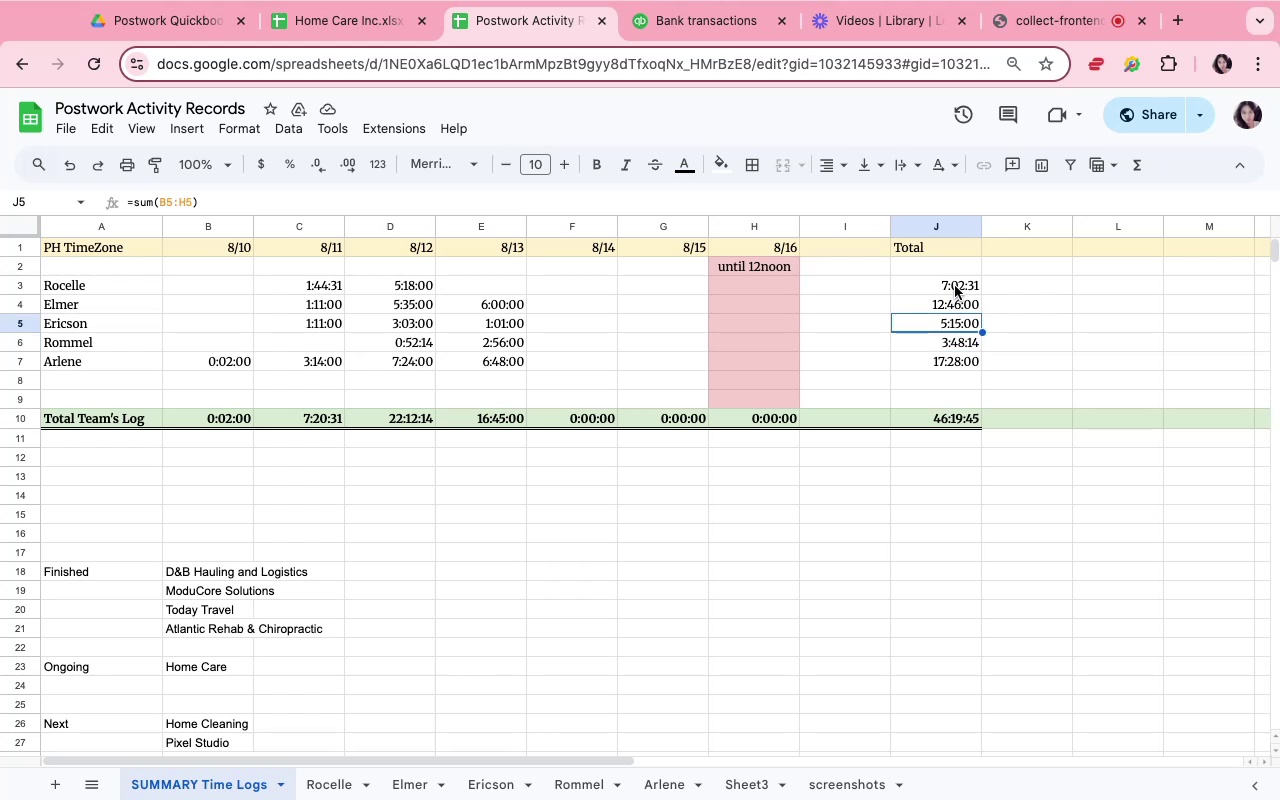 
left_click([955, 286])
 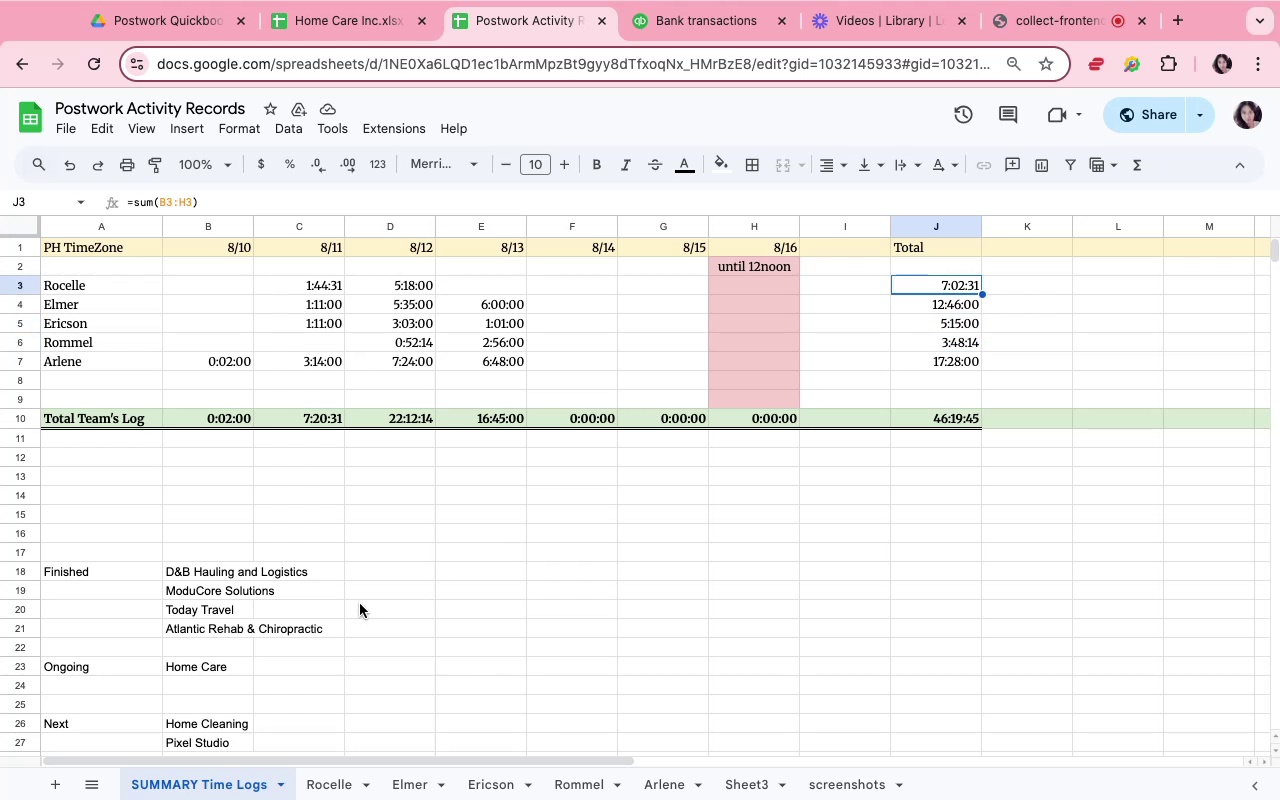 
scroll: coordinate [374, 655], scroll_direction: down, amount: 2.0
 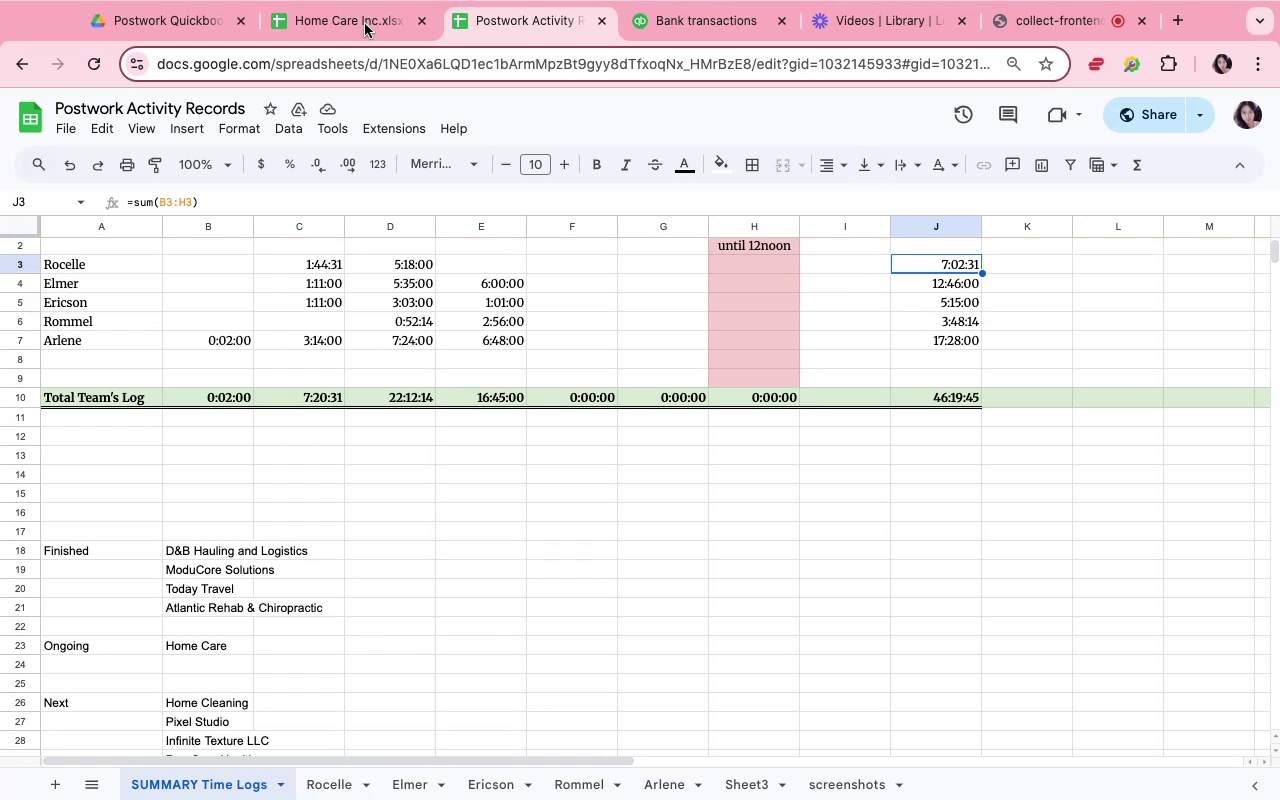 
left_click([359, 24])
 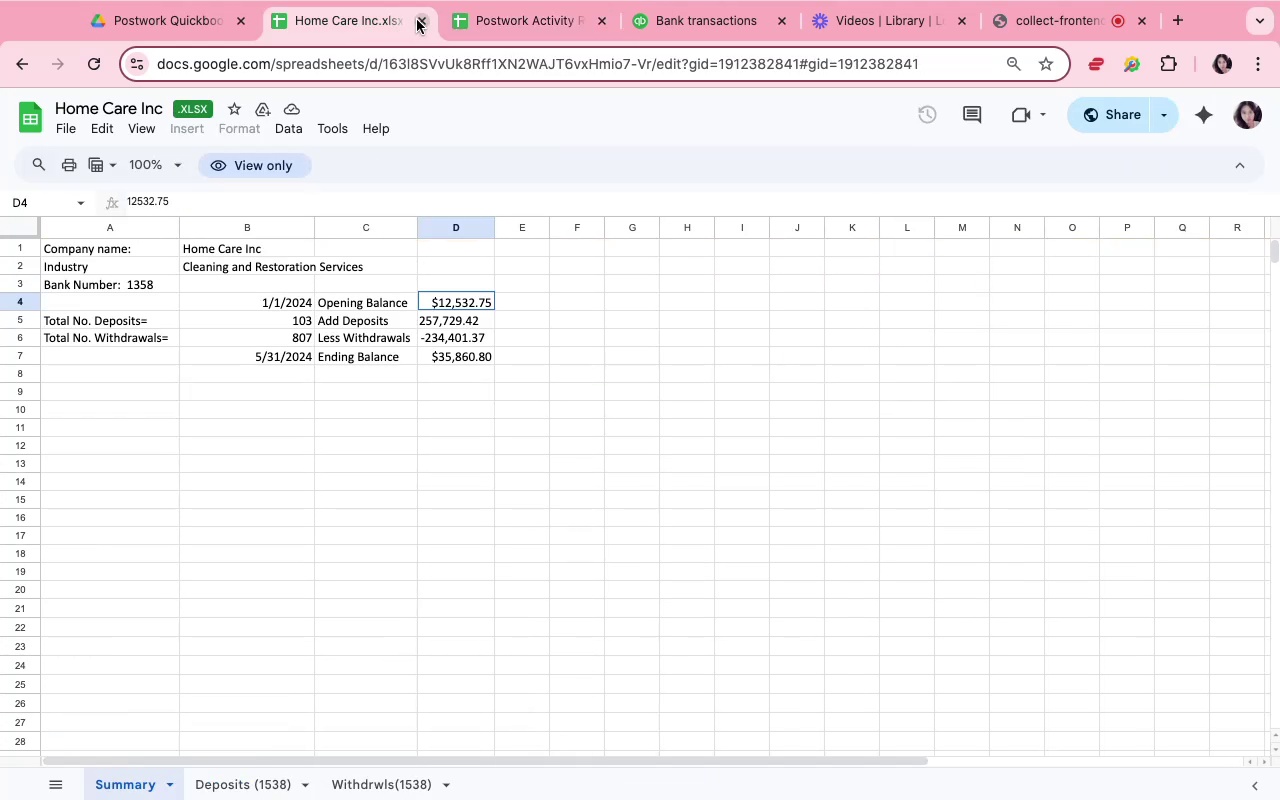 
left_click([417, 20])
 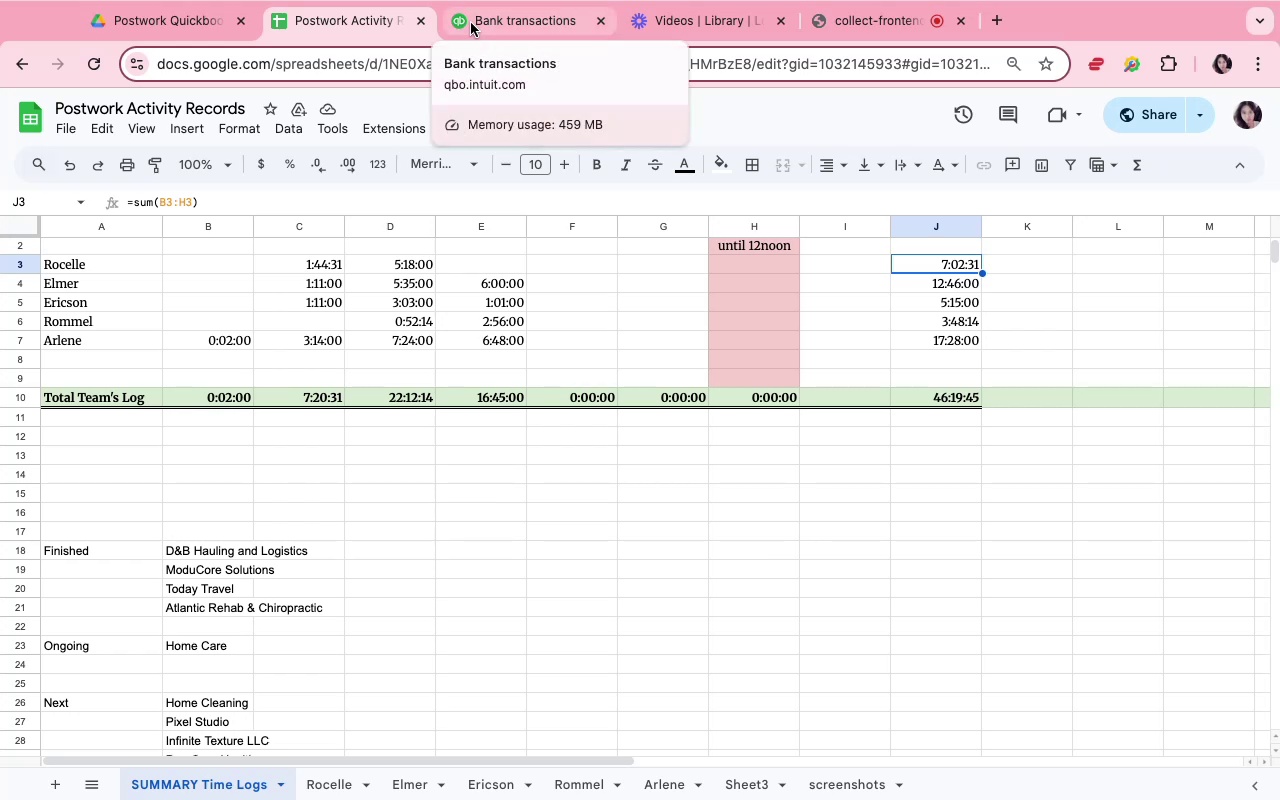 